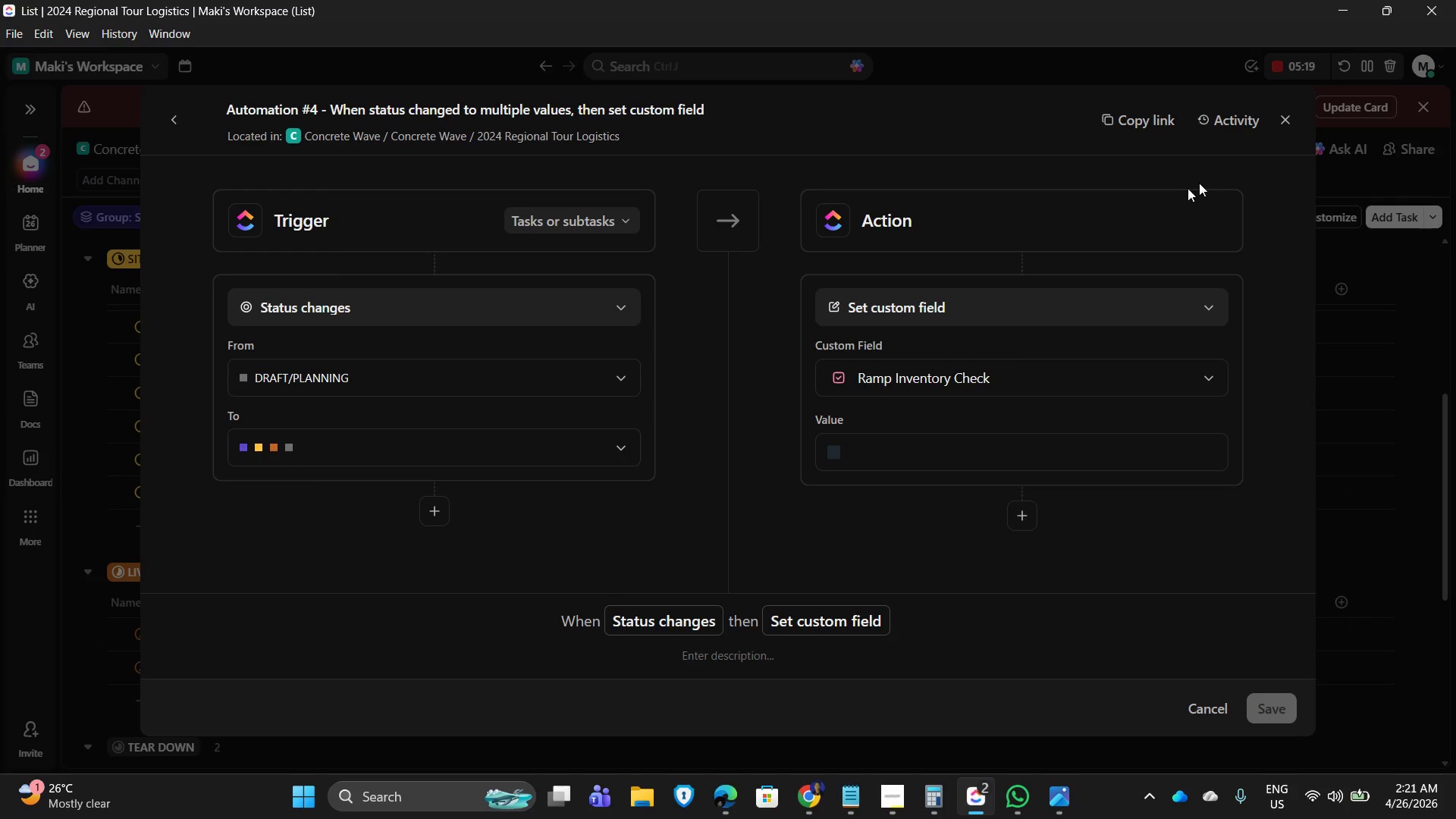 
left_click([1278, 122])